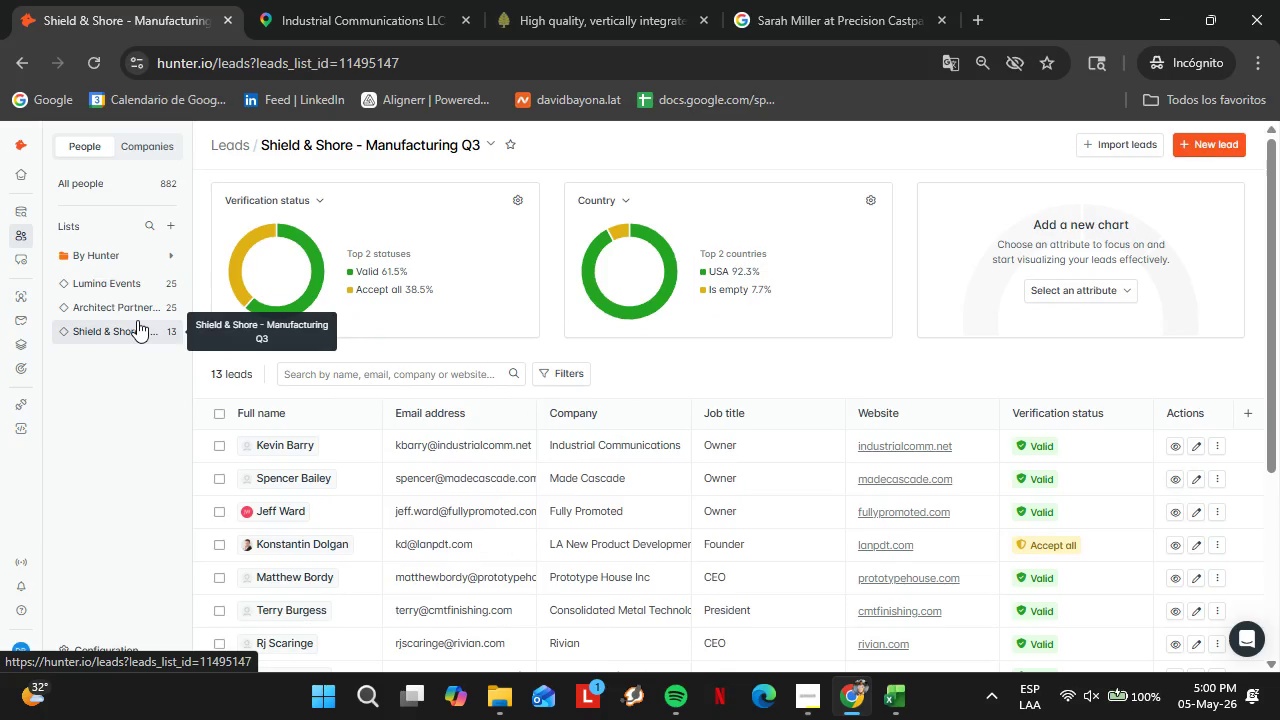 
wait(15.55)
 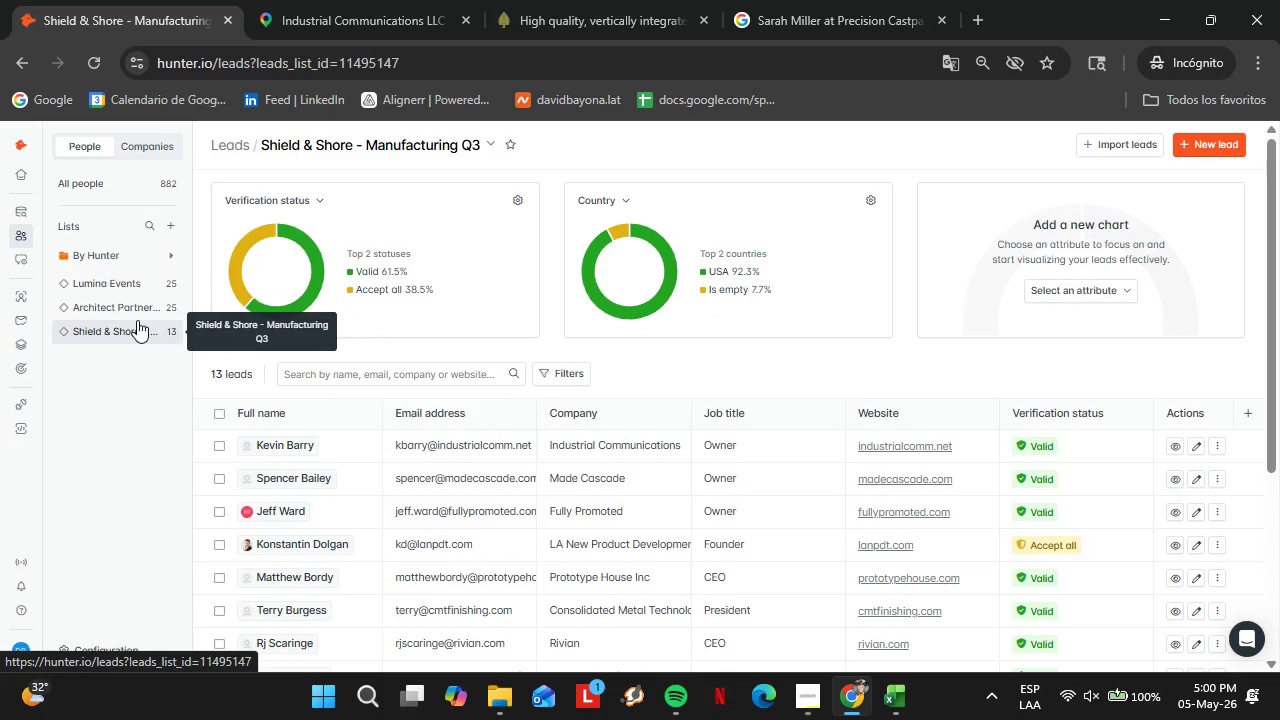 
left_click([62, 296])
 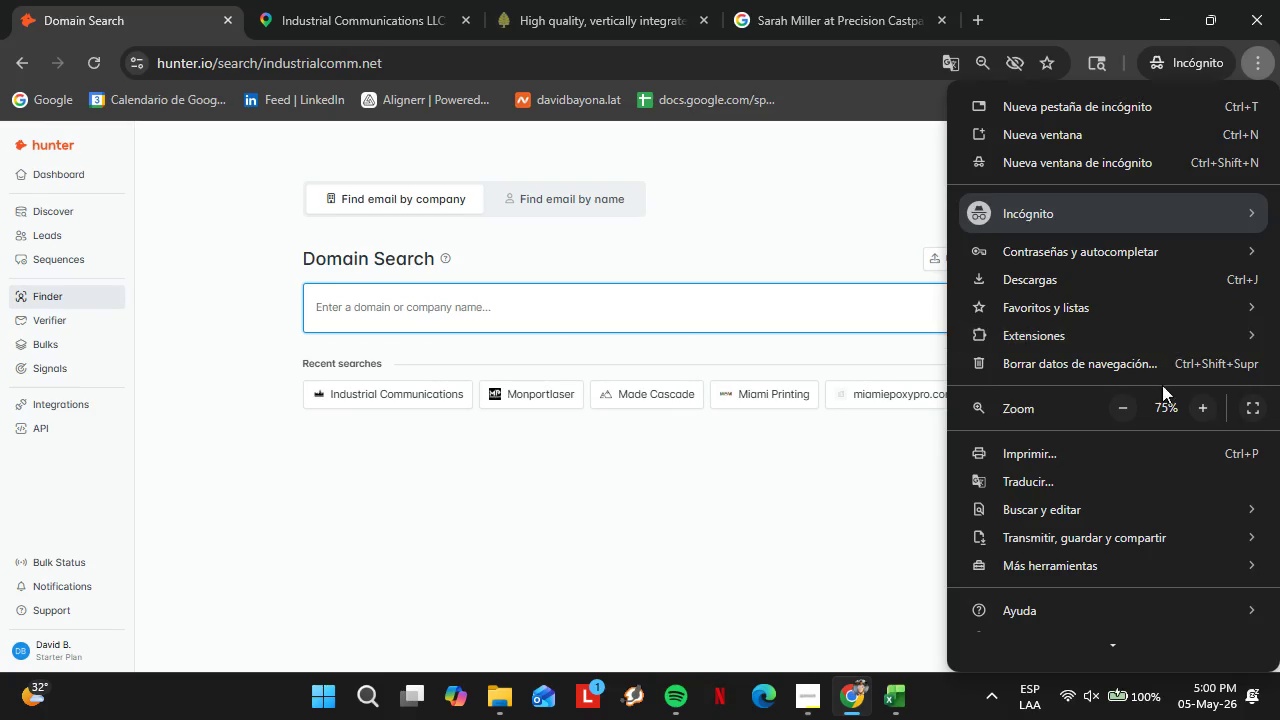 
double_click([1195, 399])
 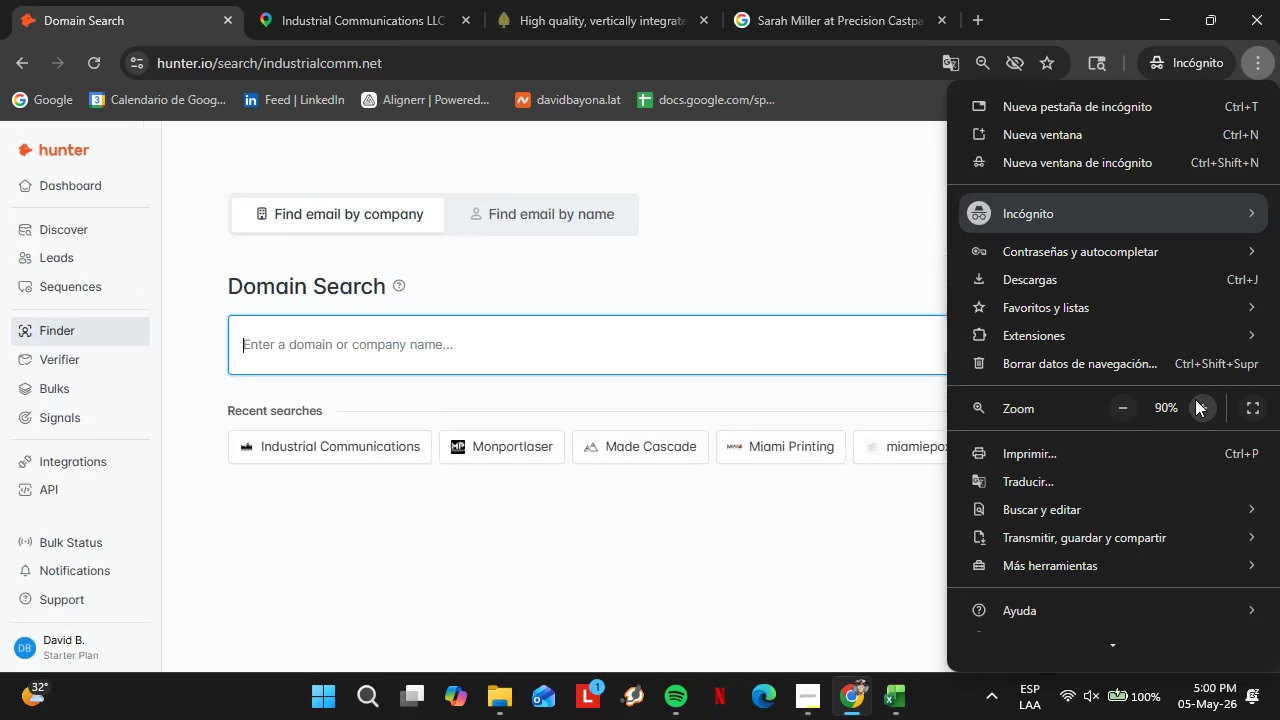 
triple_click([1195, 399])
 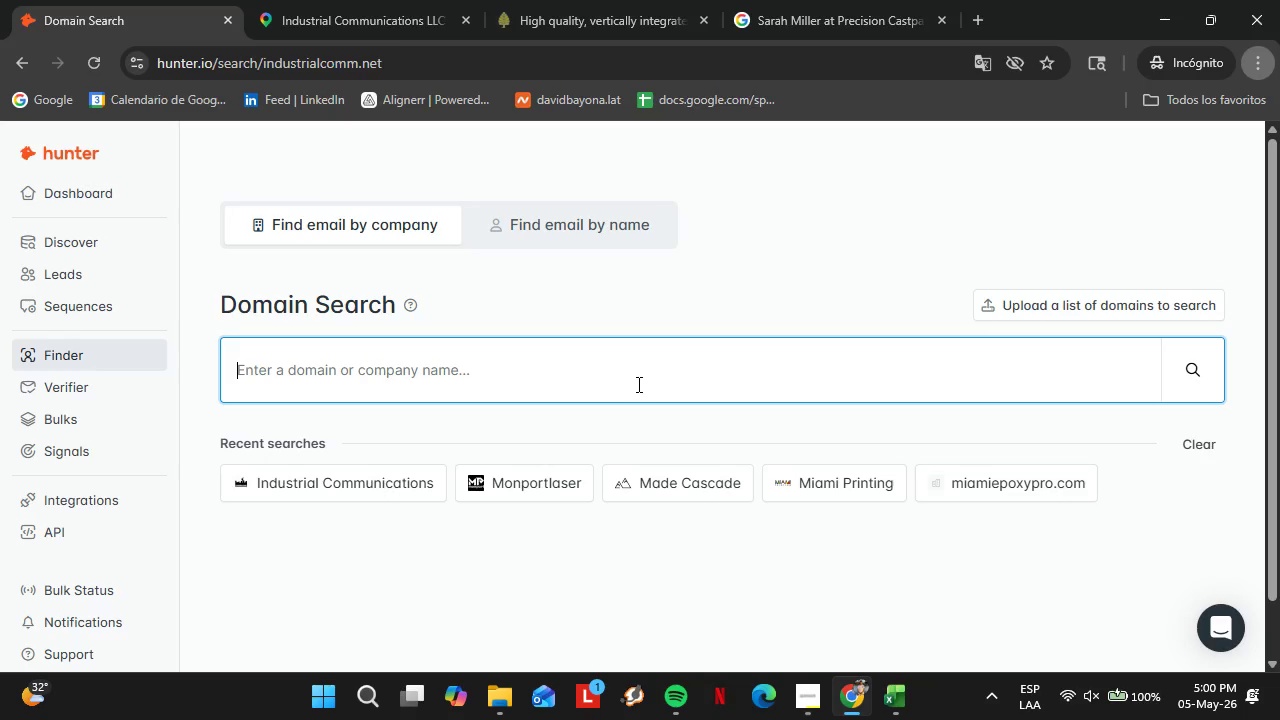 
double_click([637, 384])
 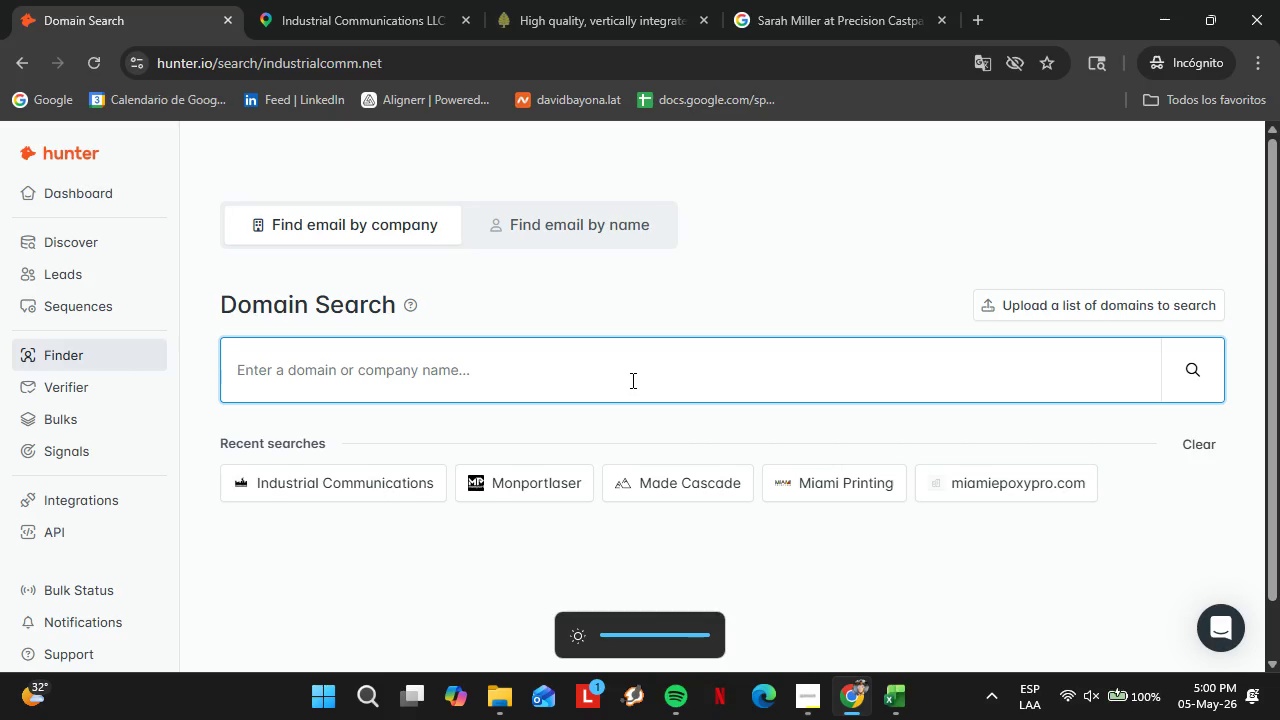 
wait(5.3)
 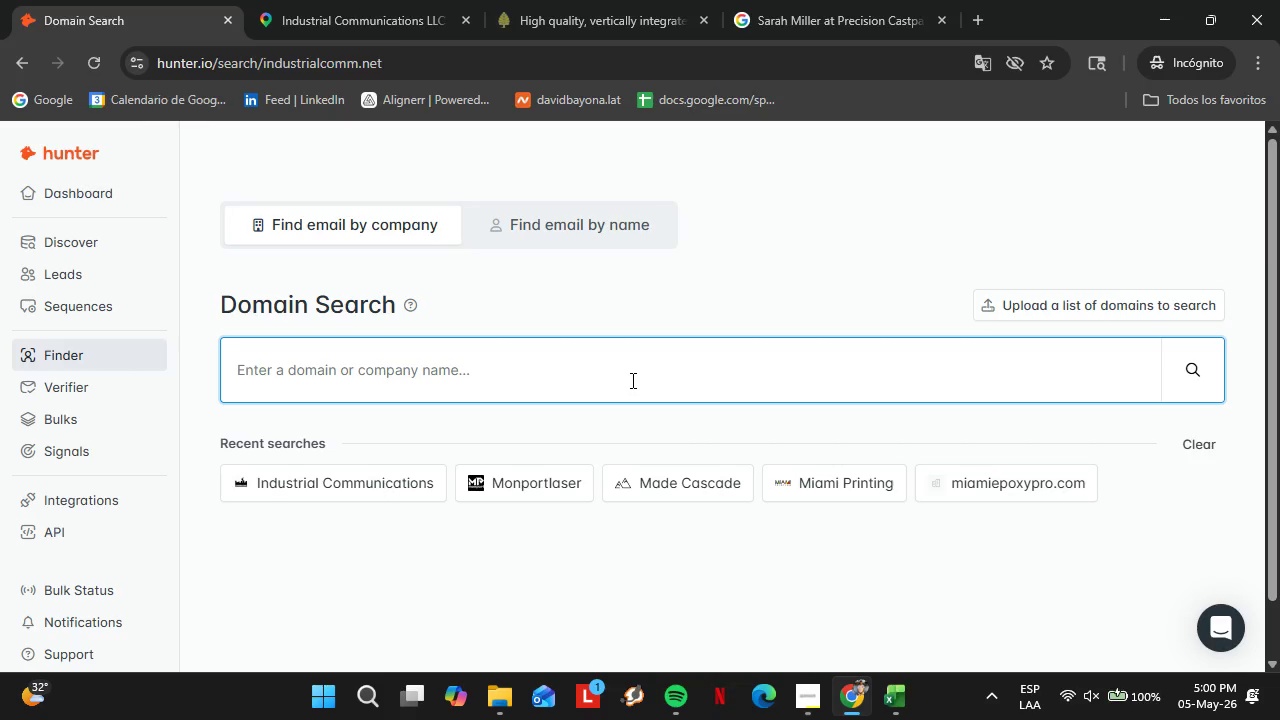 
type(proto-labs.com)
 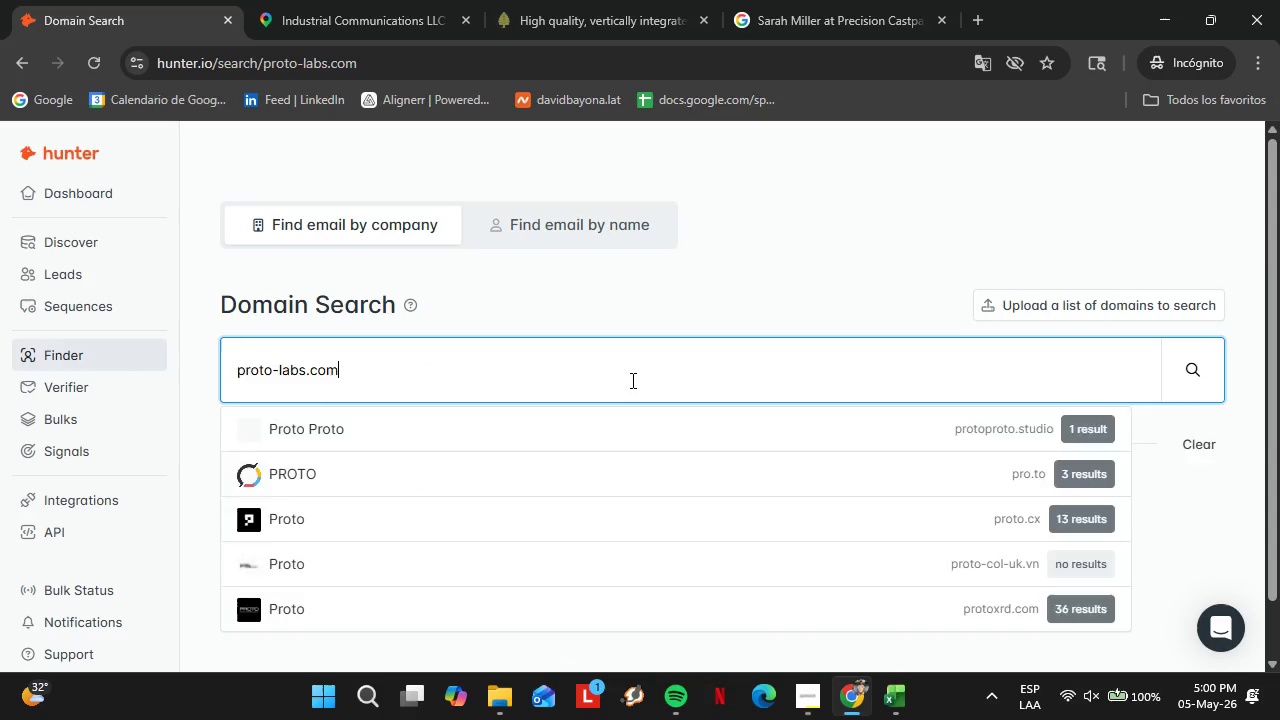 
key(Enter)
 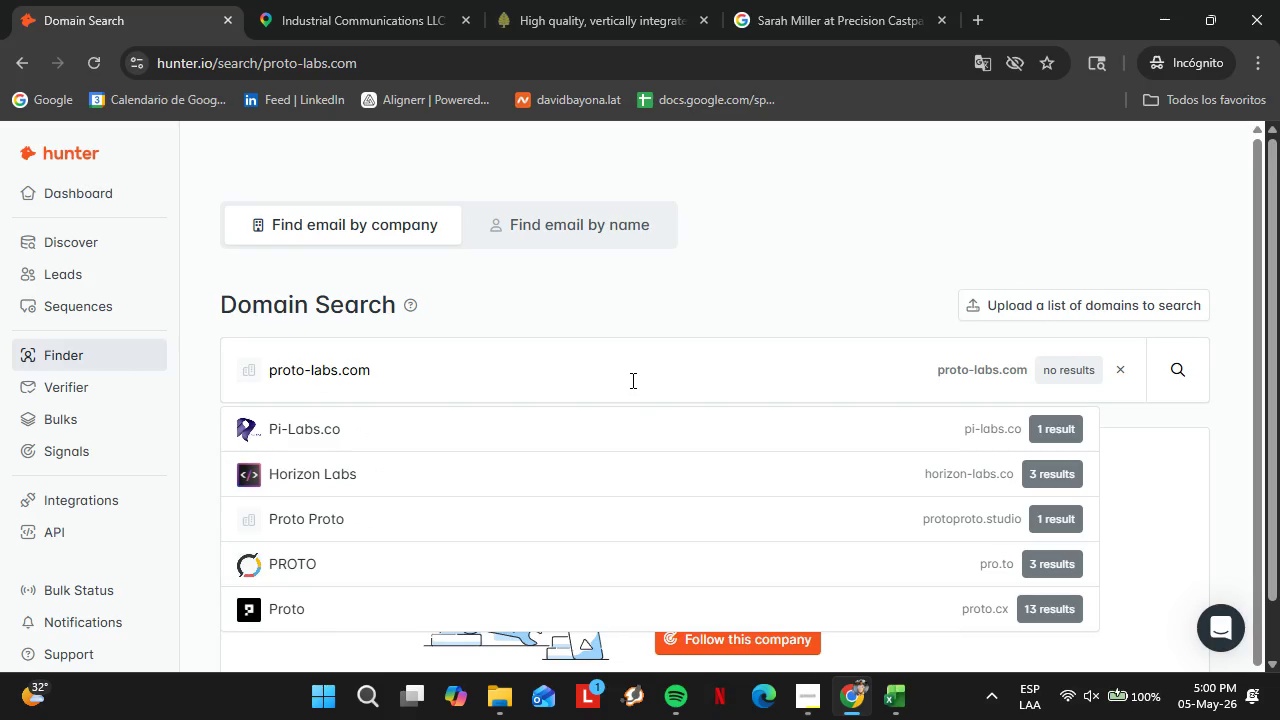 
triple_click([631, 380])
 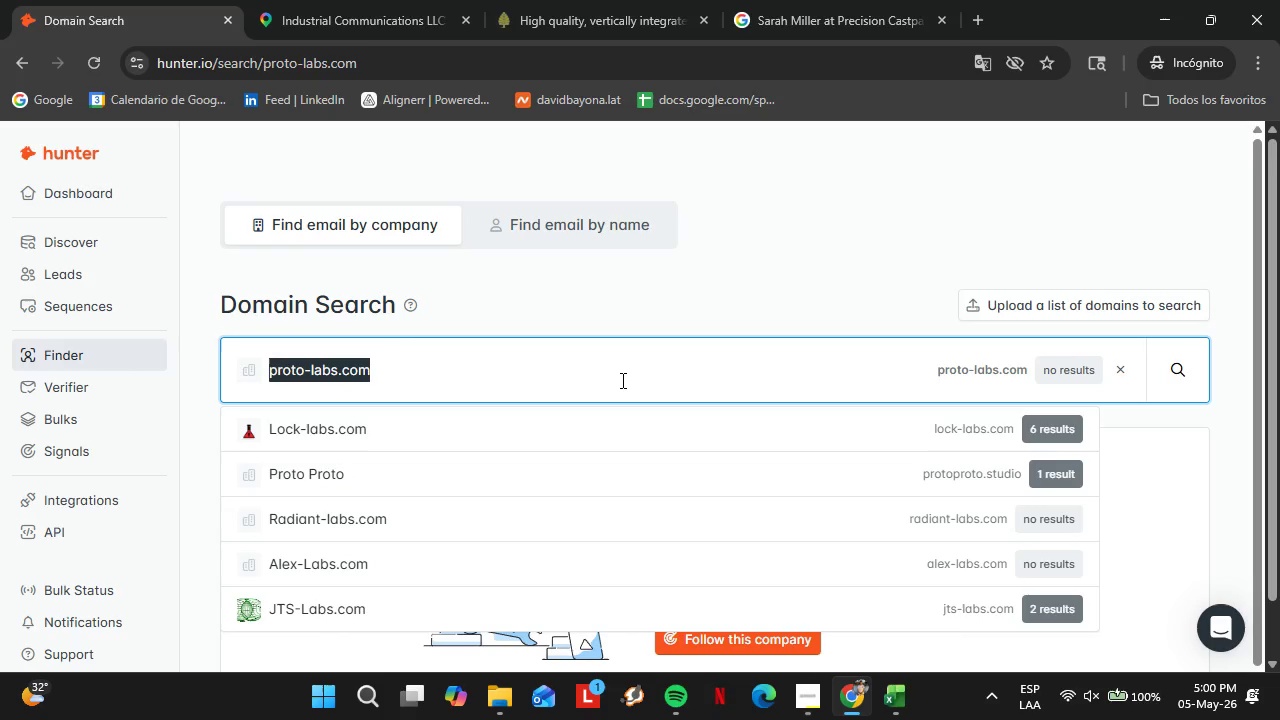 
scroll: coordinate [631, 380], scroll_direction: up, amount: 1.0
 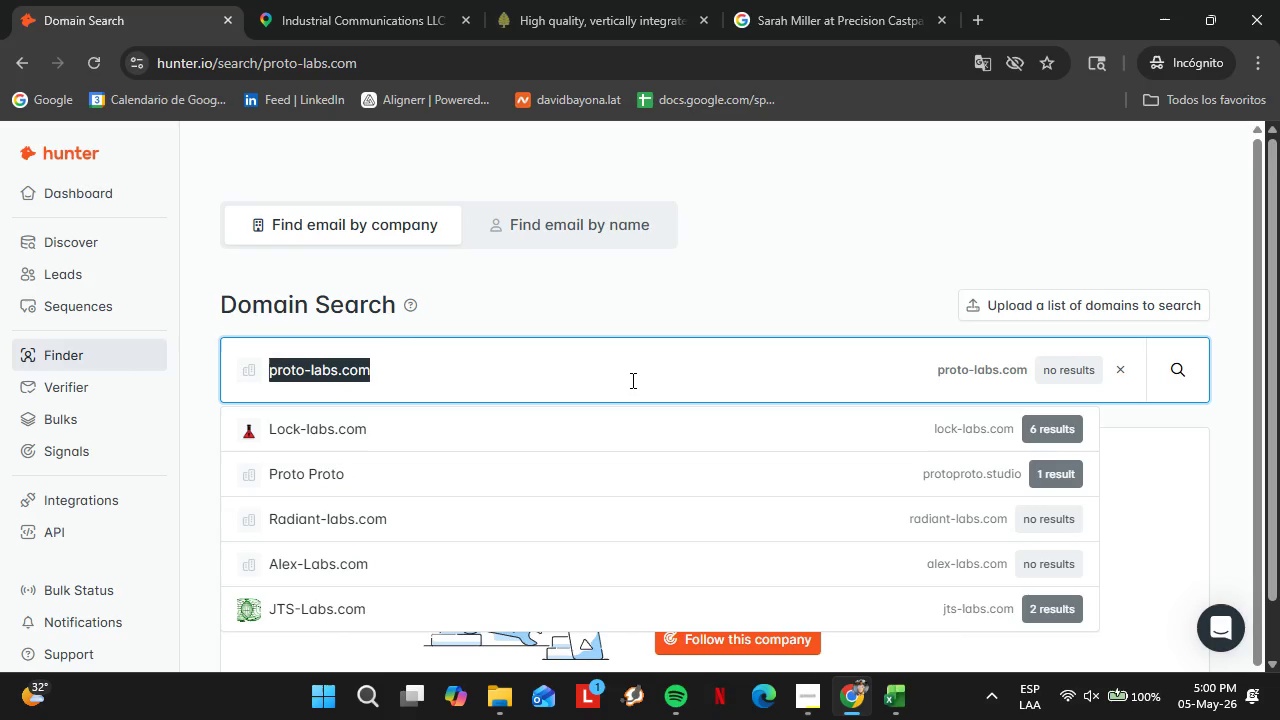 
type(xometry.com)
 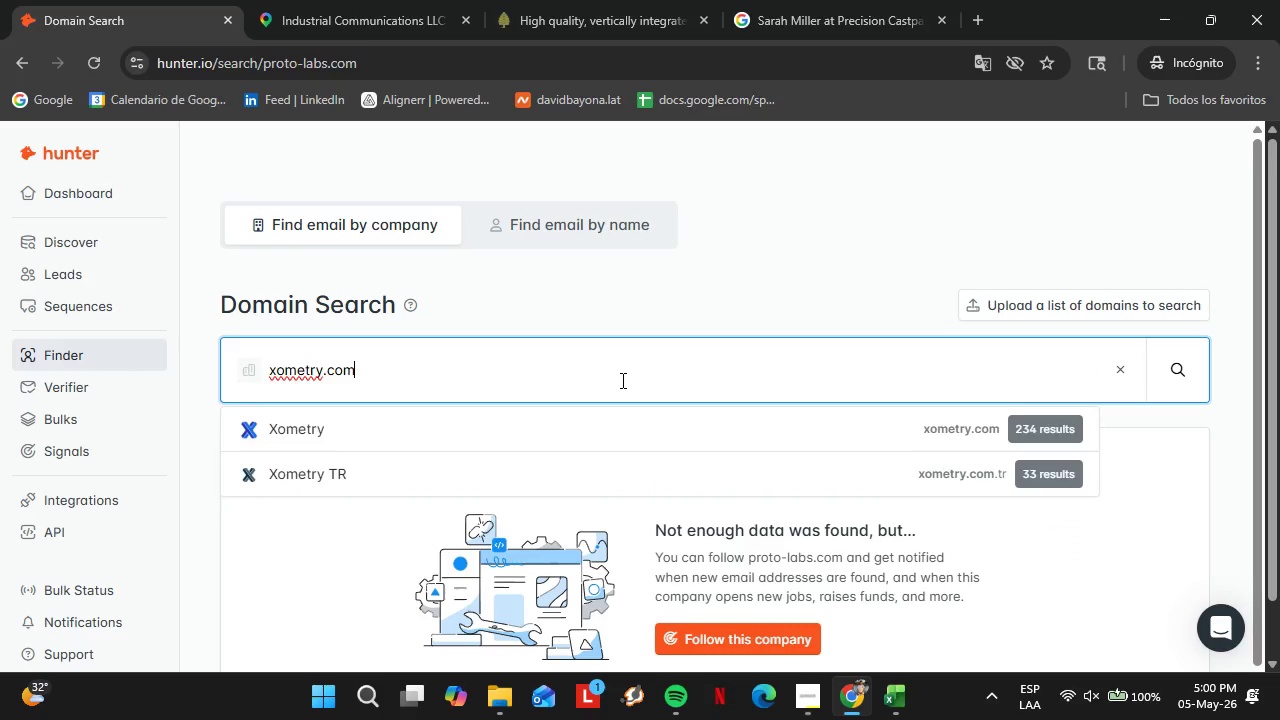 
key(Enter)
 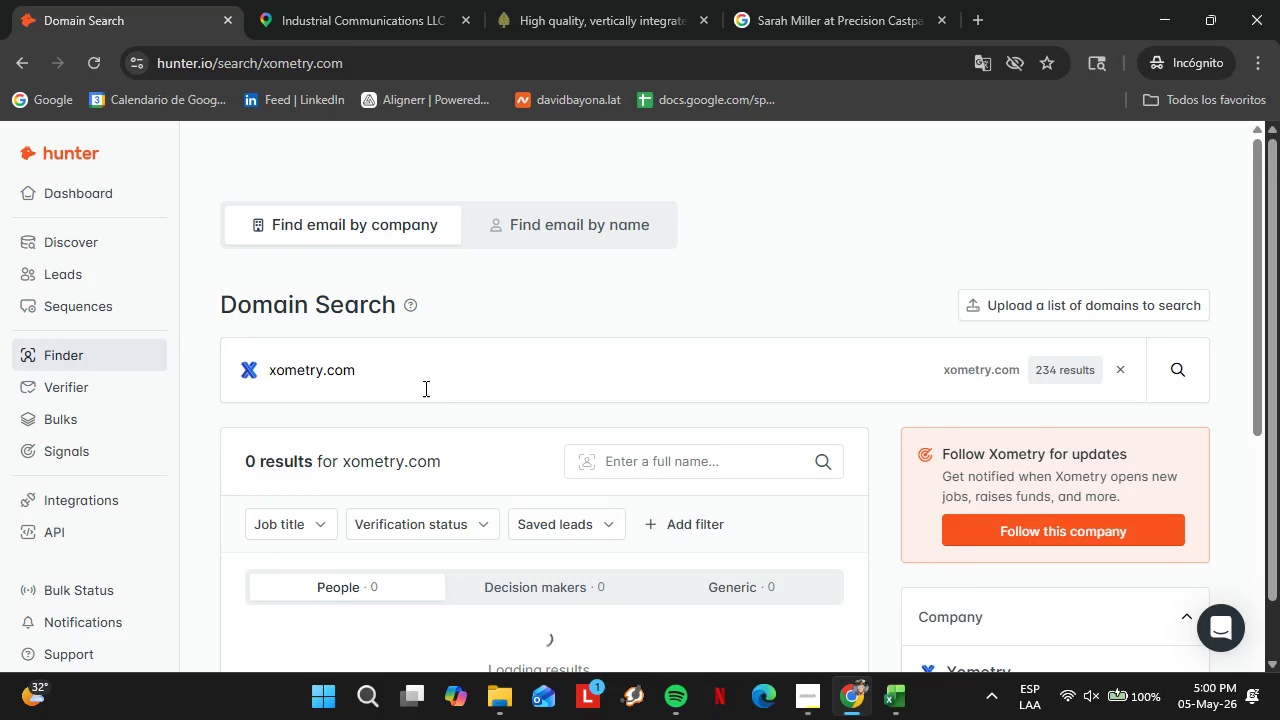 
scroll: coordinate [423, 428], scroll_direction: down, amount: 4.0
 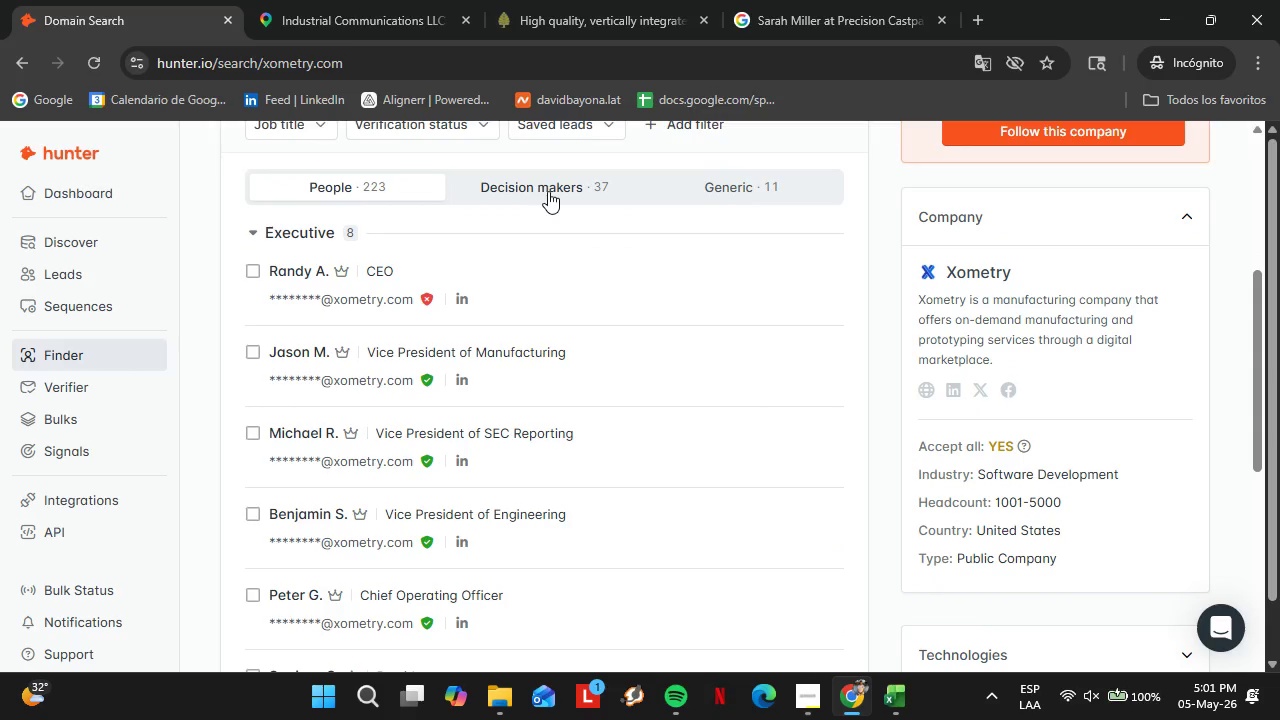 
left_click([547, 186])
 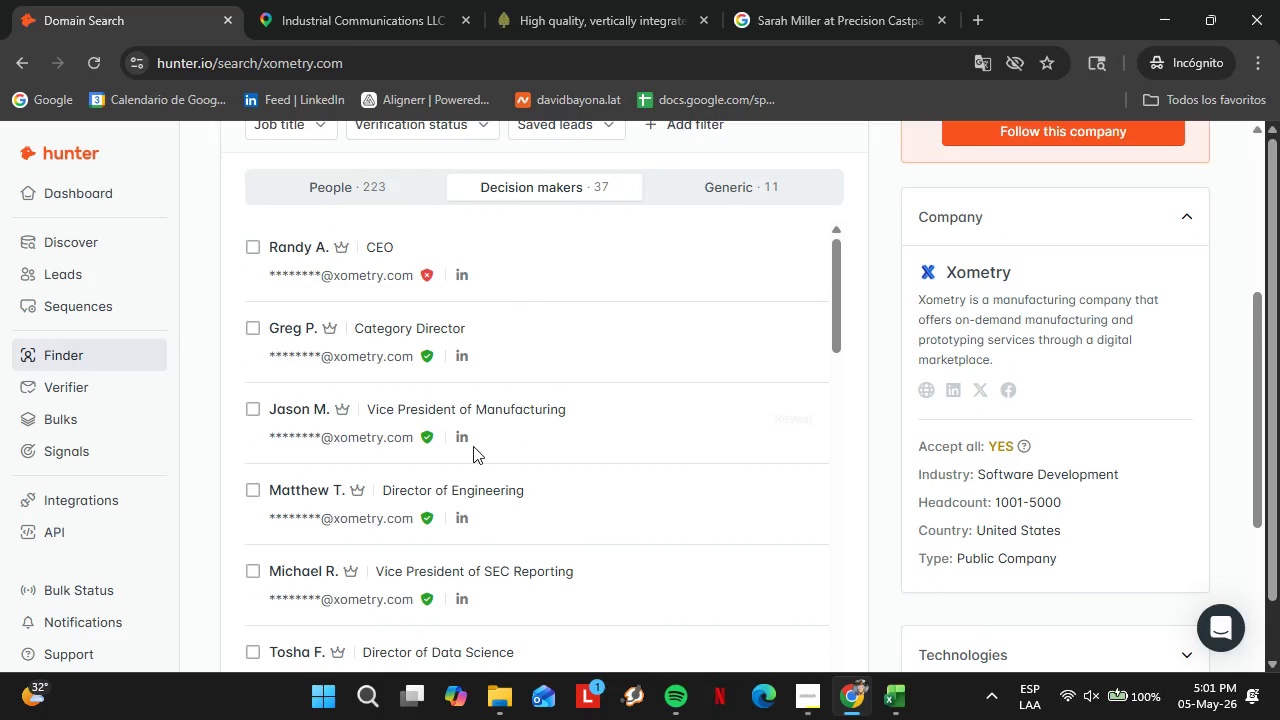 
scroll: coordinate [510, 542], scroll_direction: down, amount: 20.0
 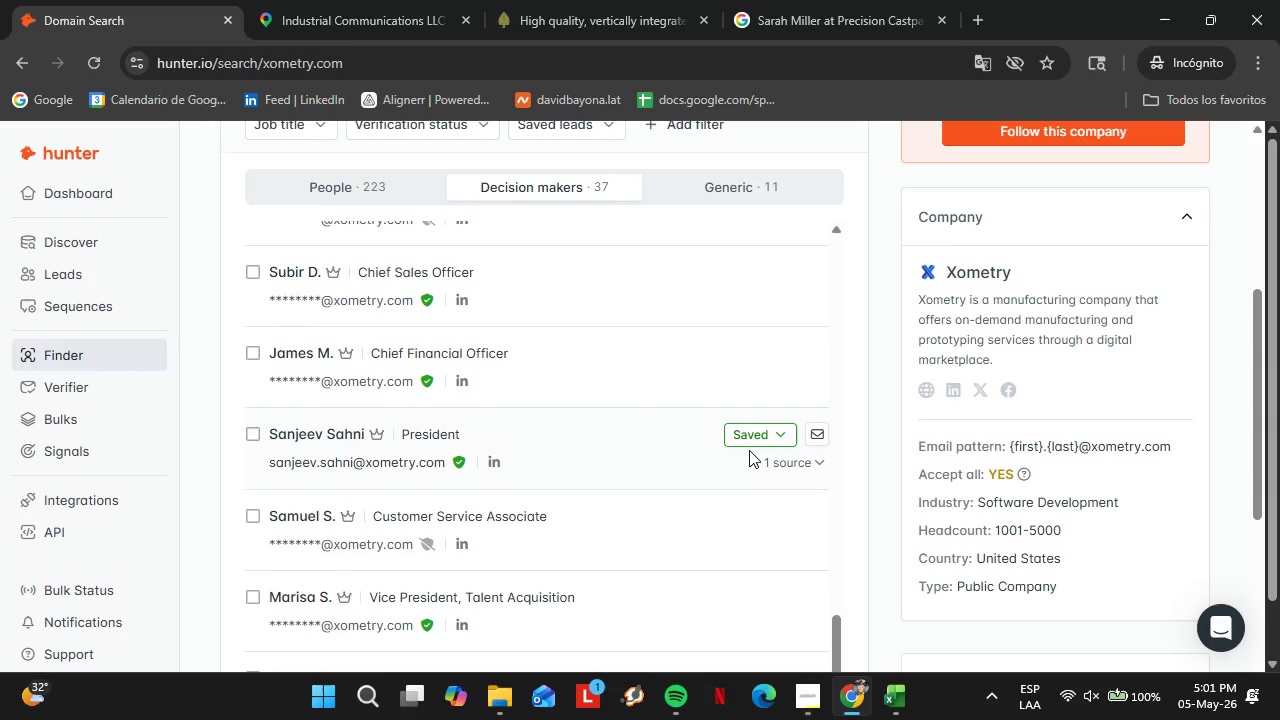 
wait(5.68)
 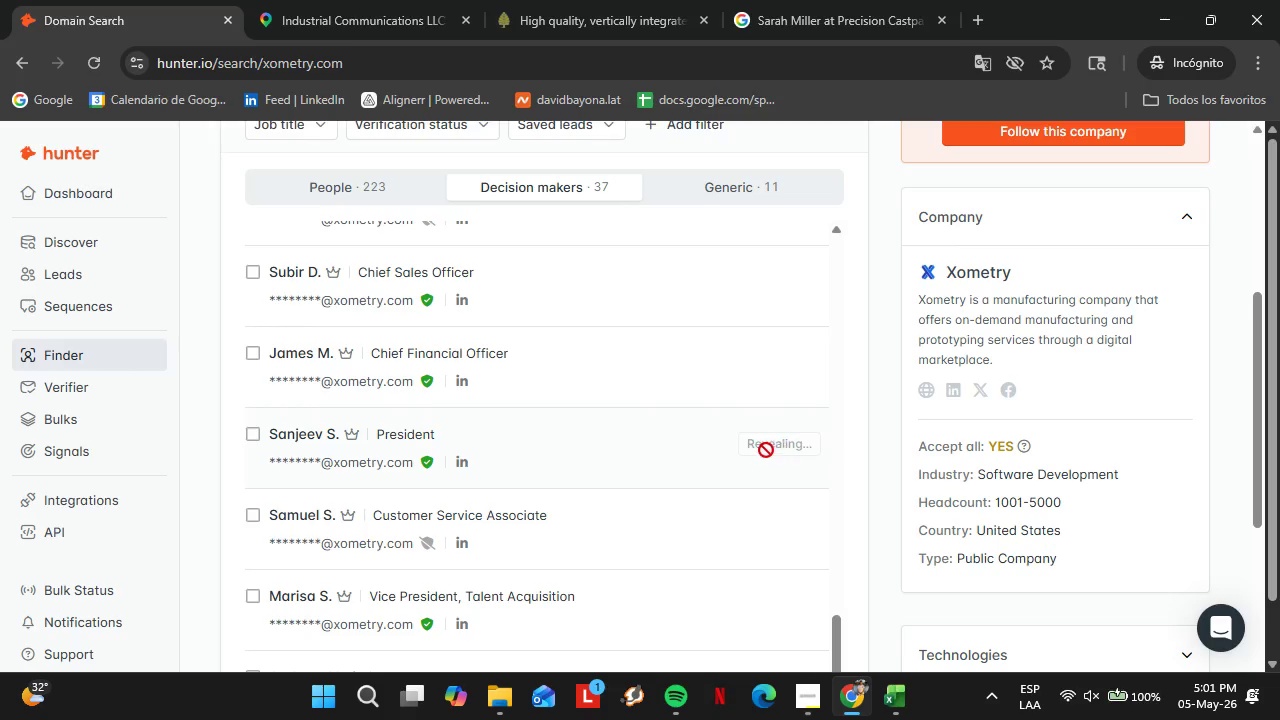 
left_click([760, 430])
 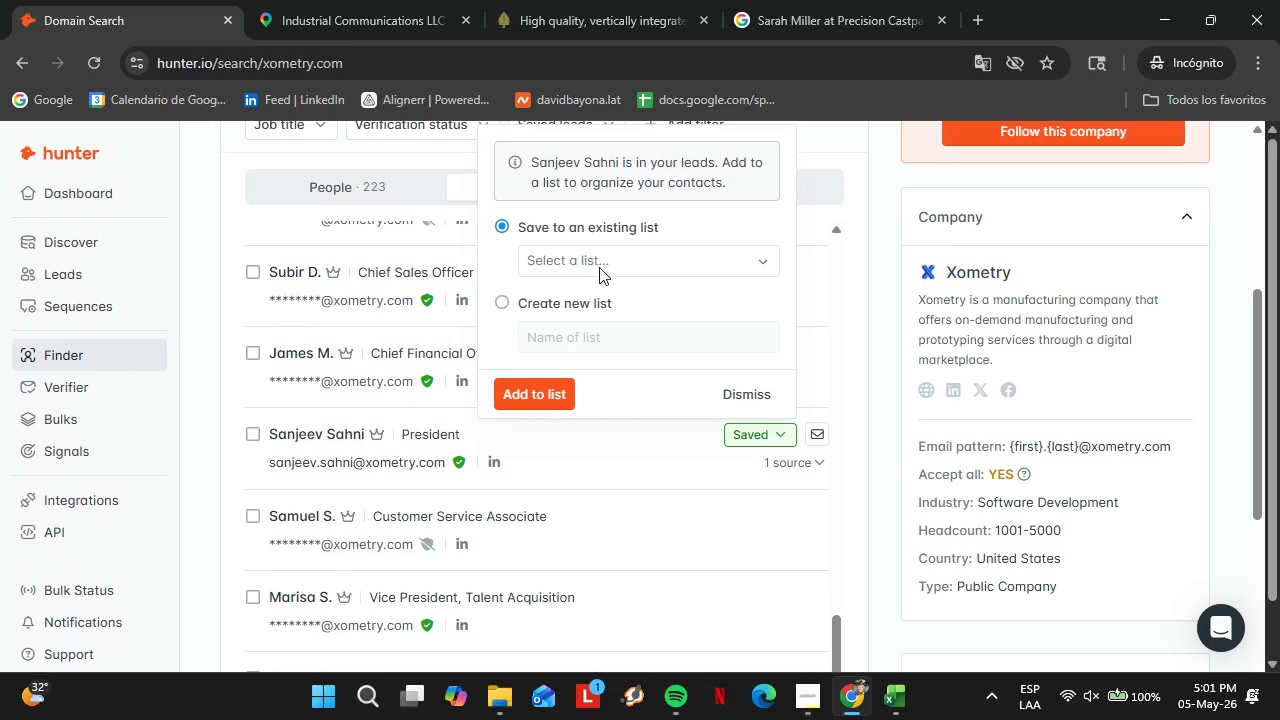 
left_click([599, 267])
 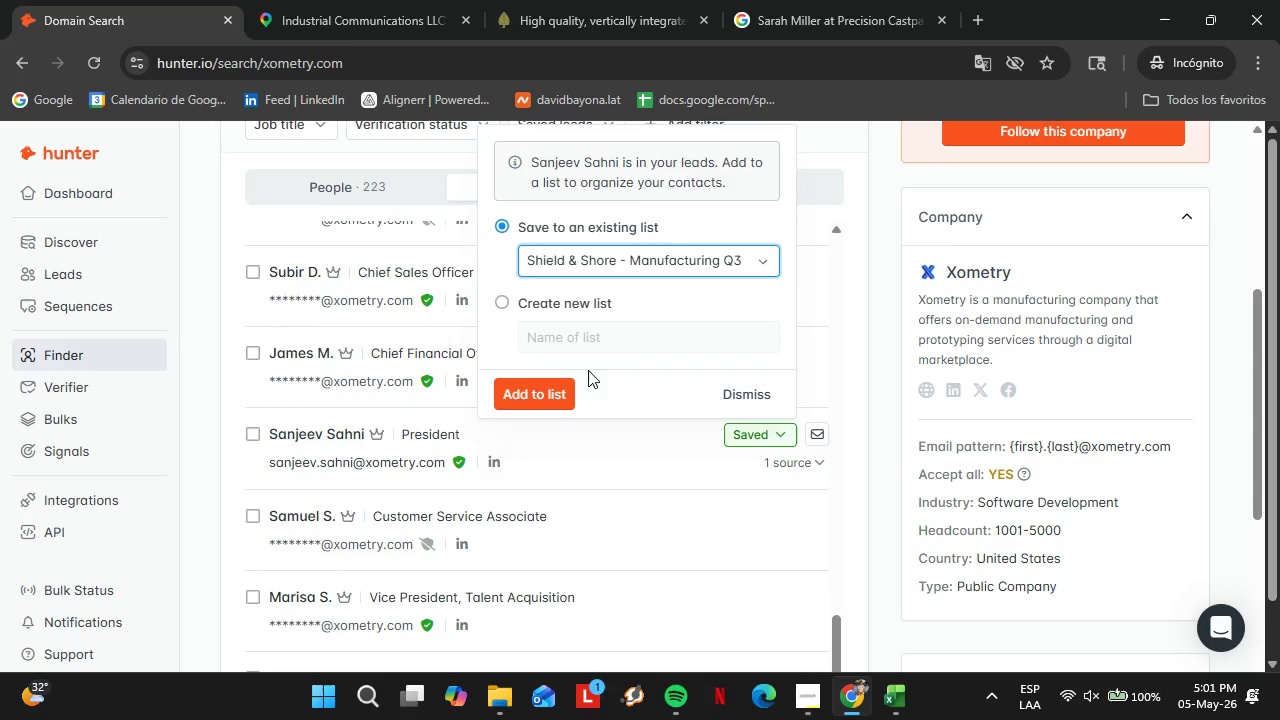 
double_click([512, 399])
 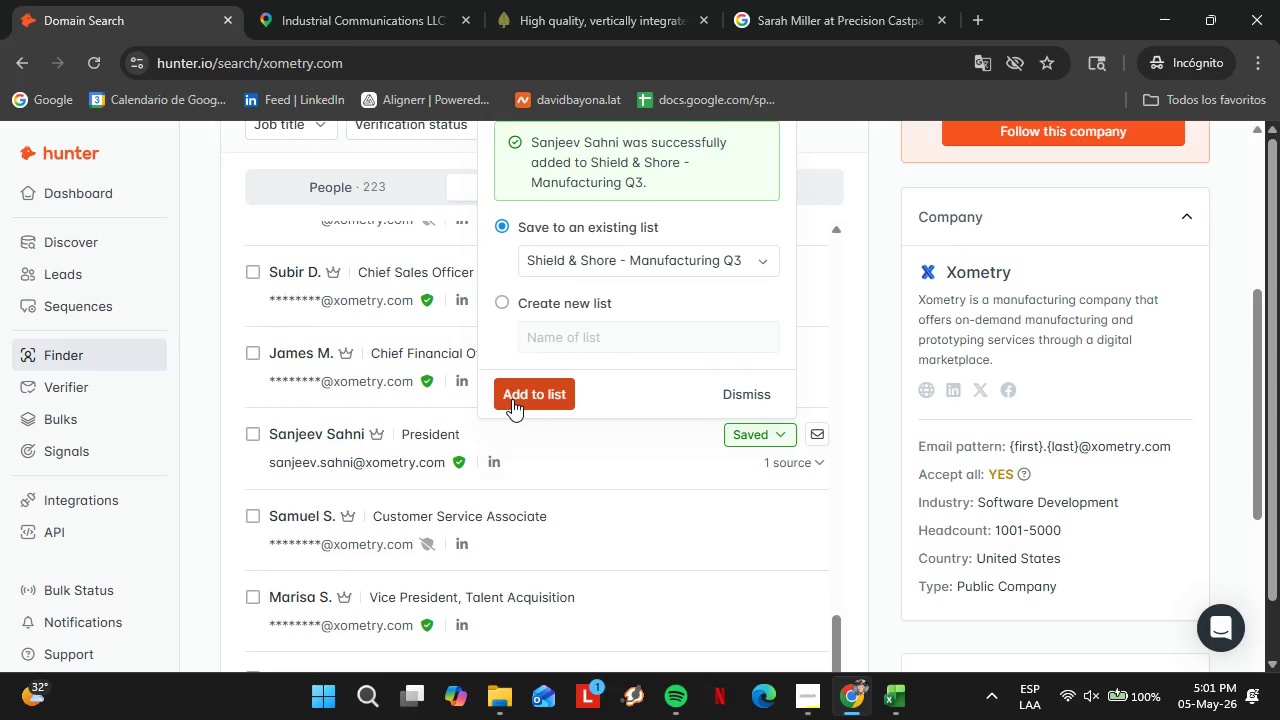 
wait(8.69)
 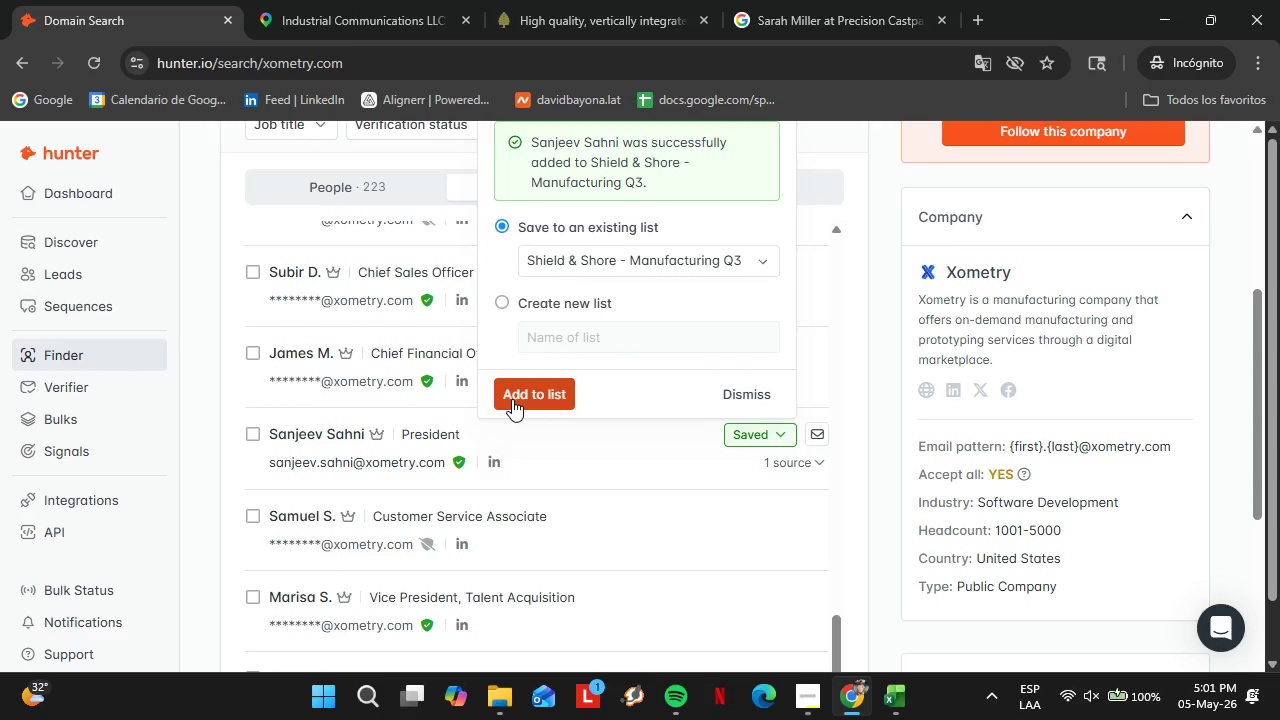 
left_click([738, 390])
 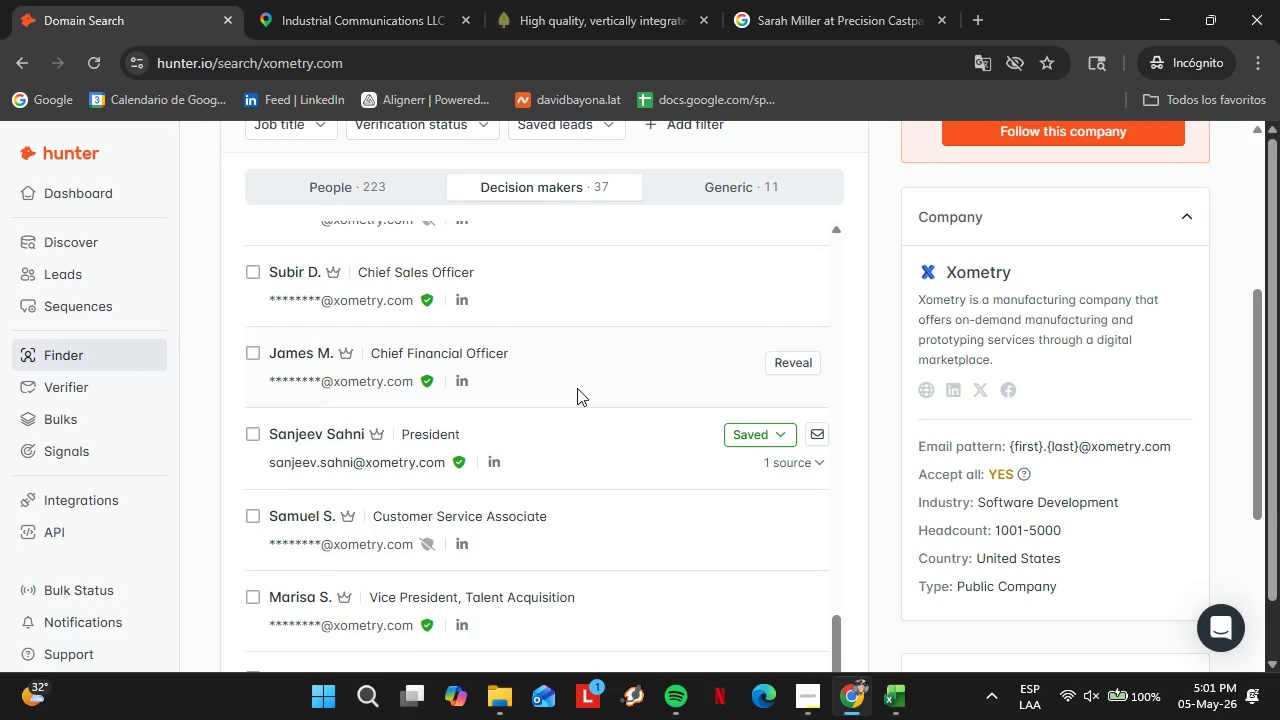 
scroll: coordinate [881, 369], scroll_direction: up, amount: 14.0
 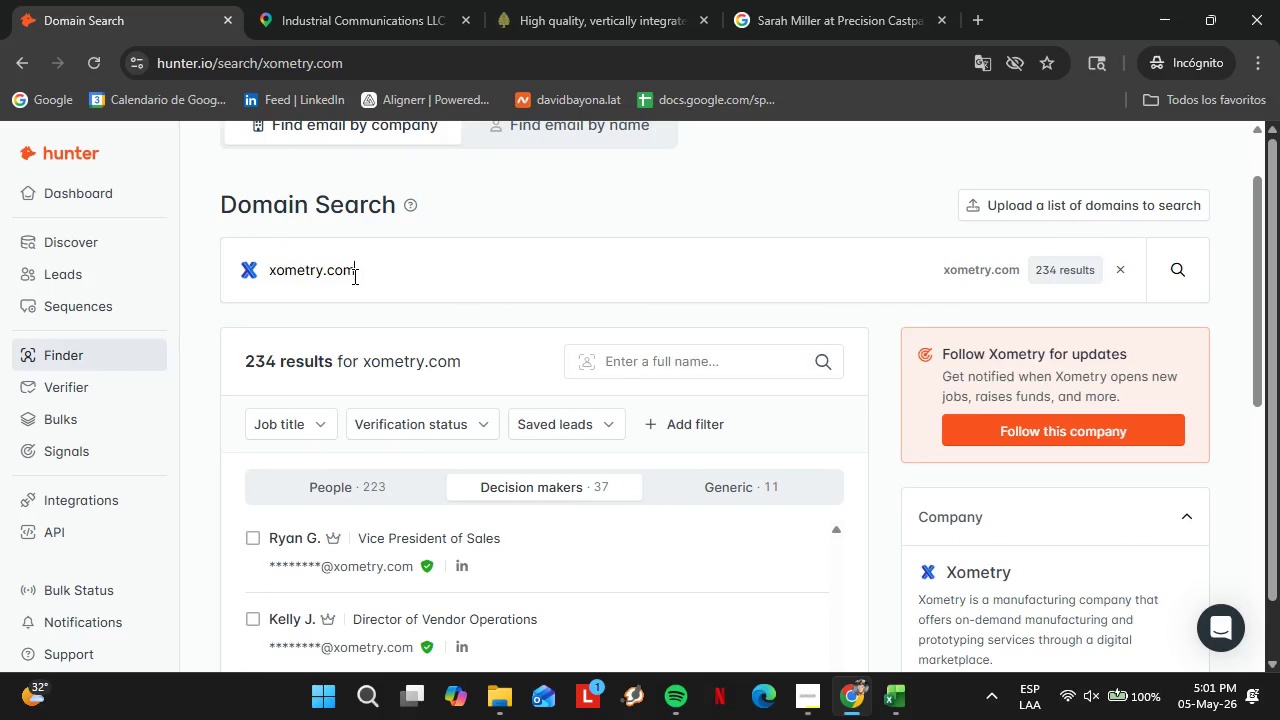 
double_click([353, 276])
 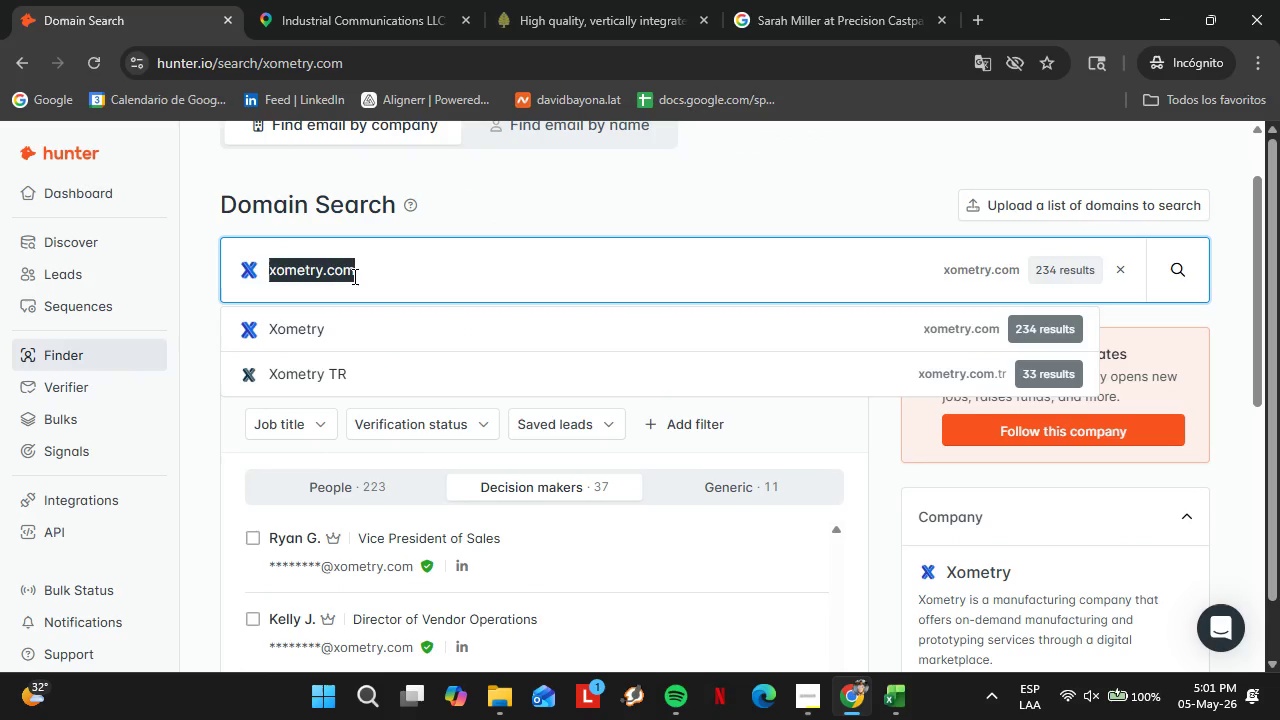 
triple_click([353, 276])
 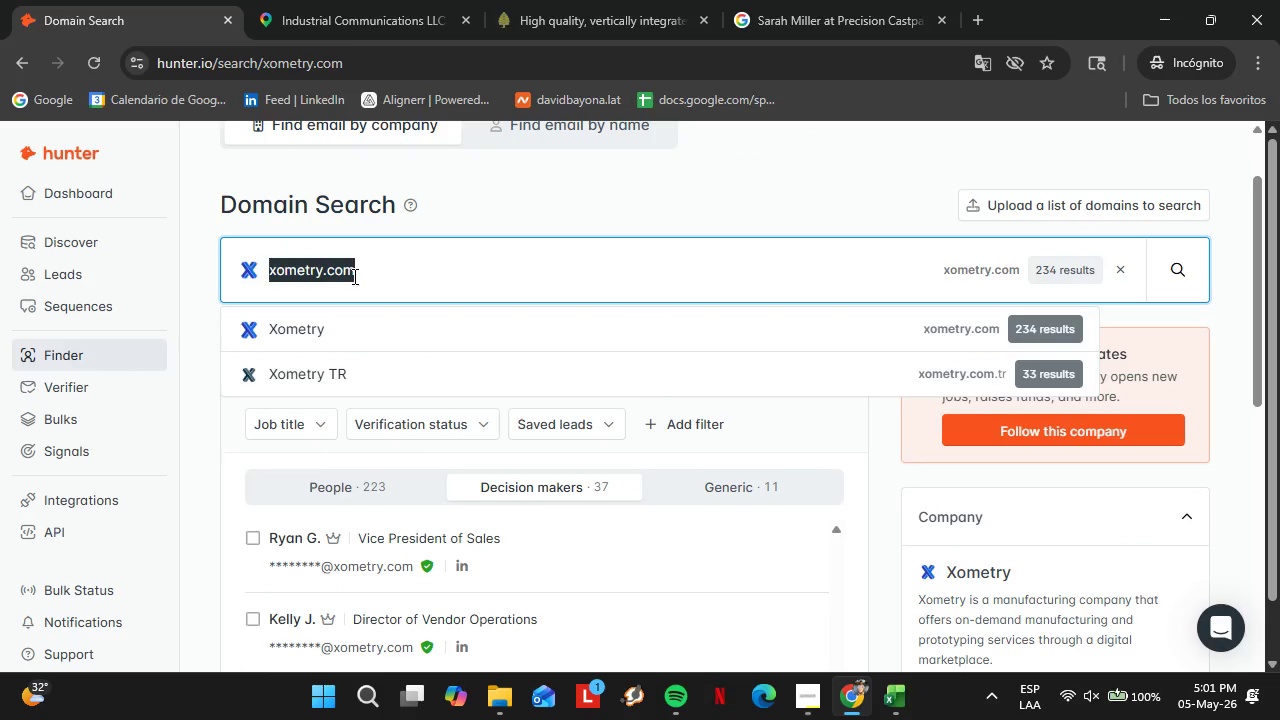 
type(fathommfg)
 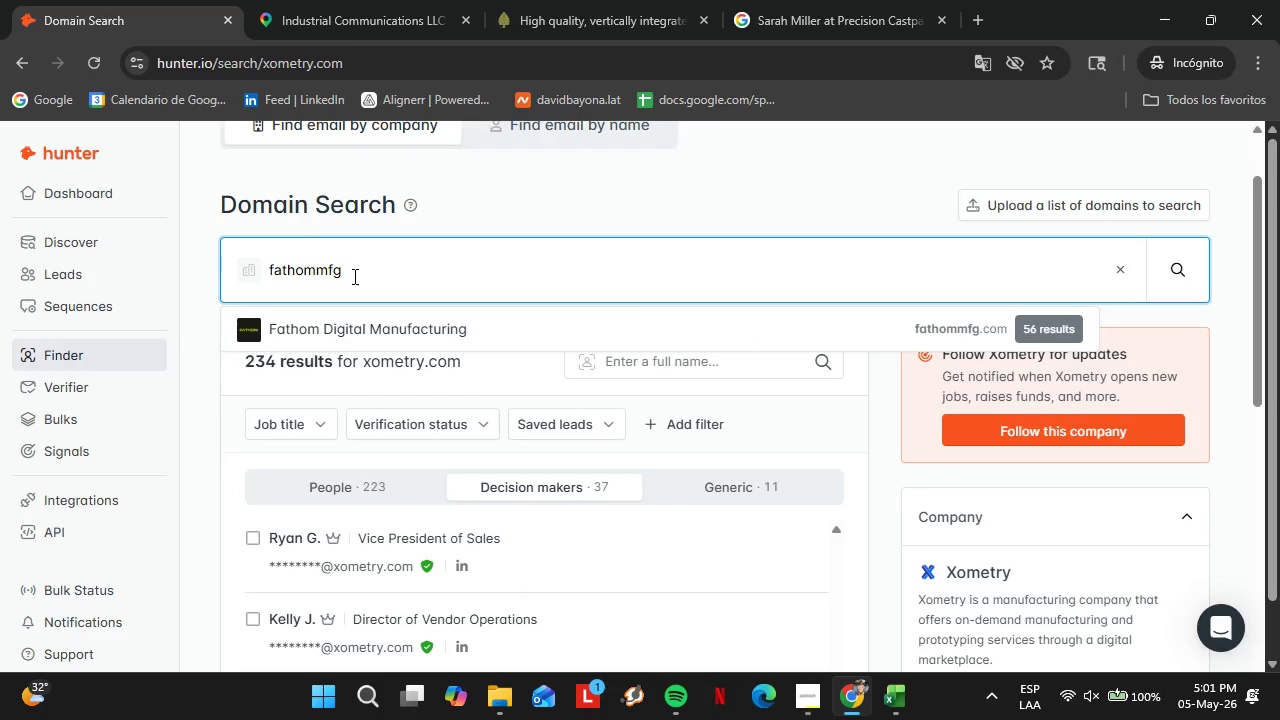 
key(ArrowDown)
 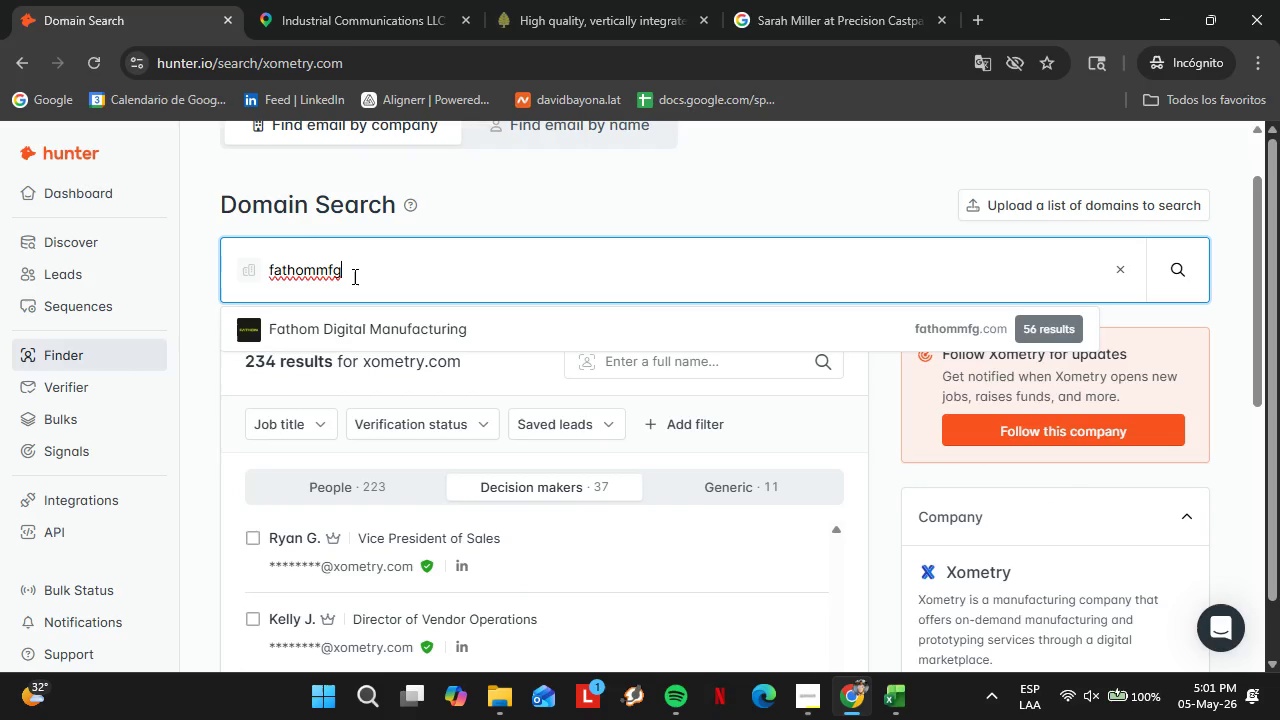 
key(Enter)
 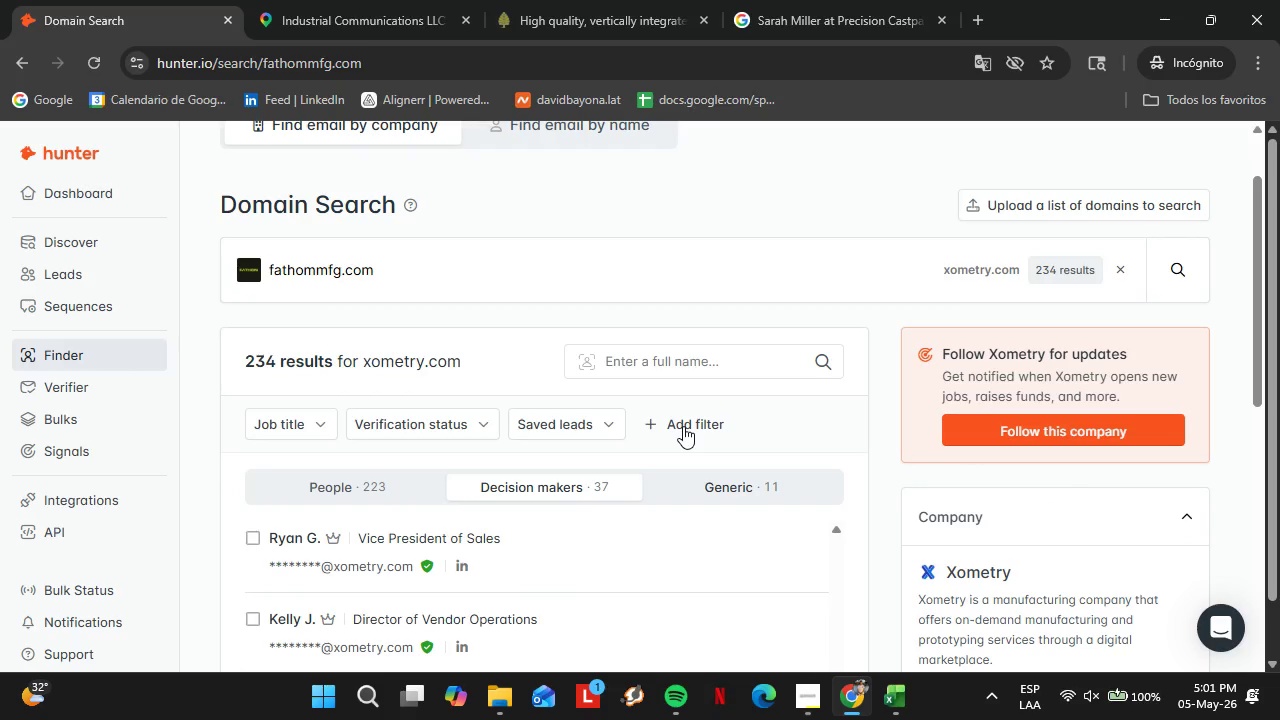 
left_click([823, 701])
 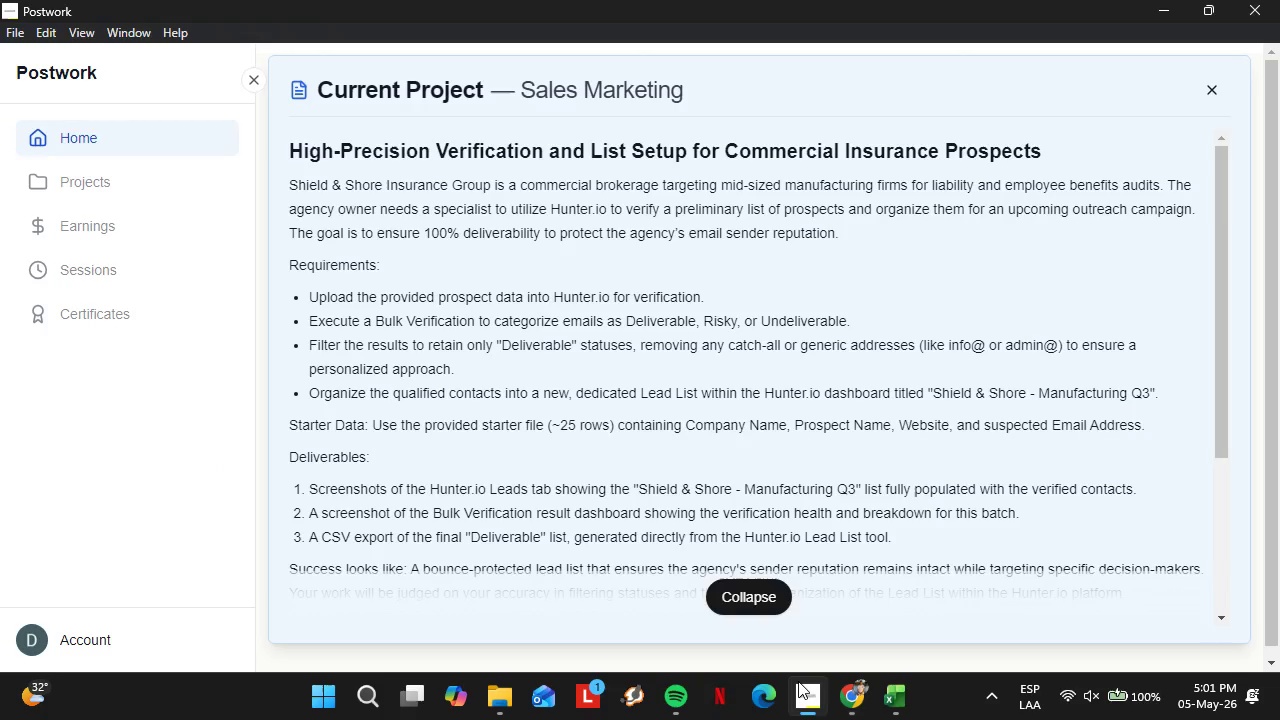 
left_click([745, 600])